 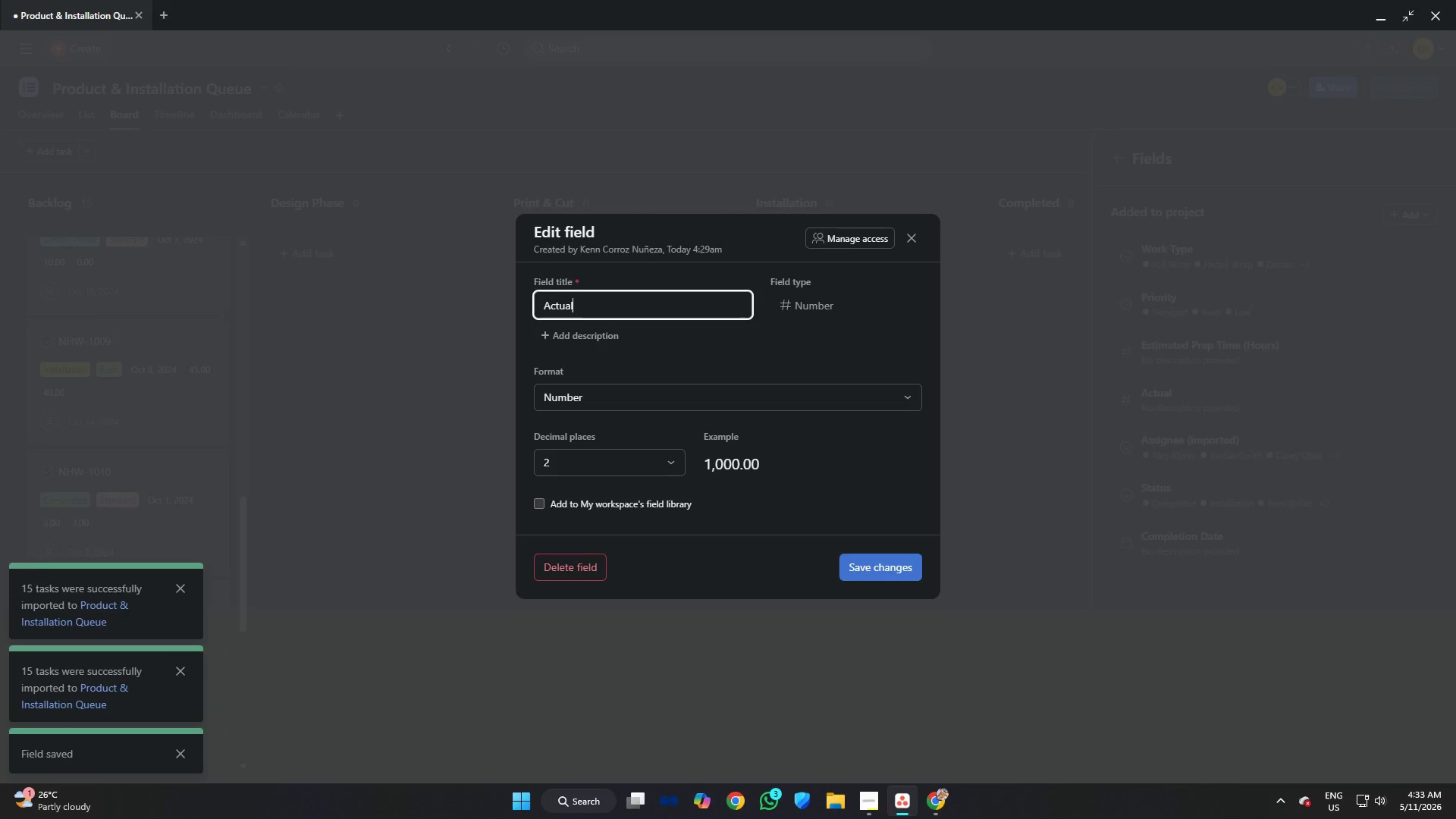 
type( Prep Time (Hours))
 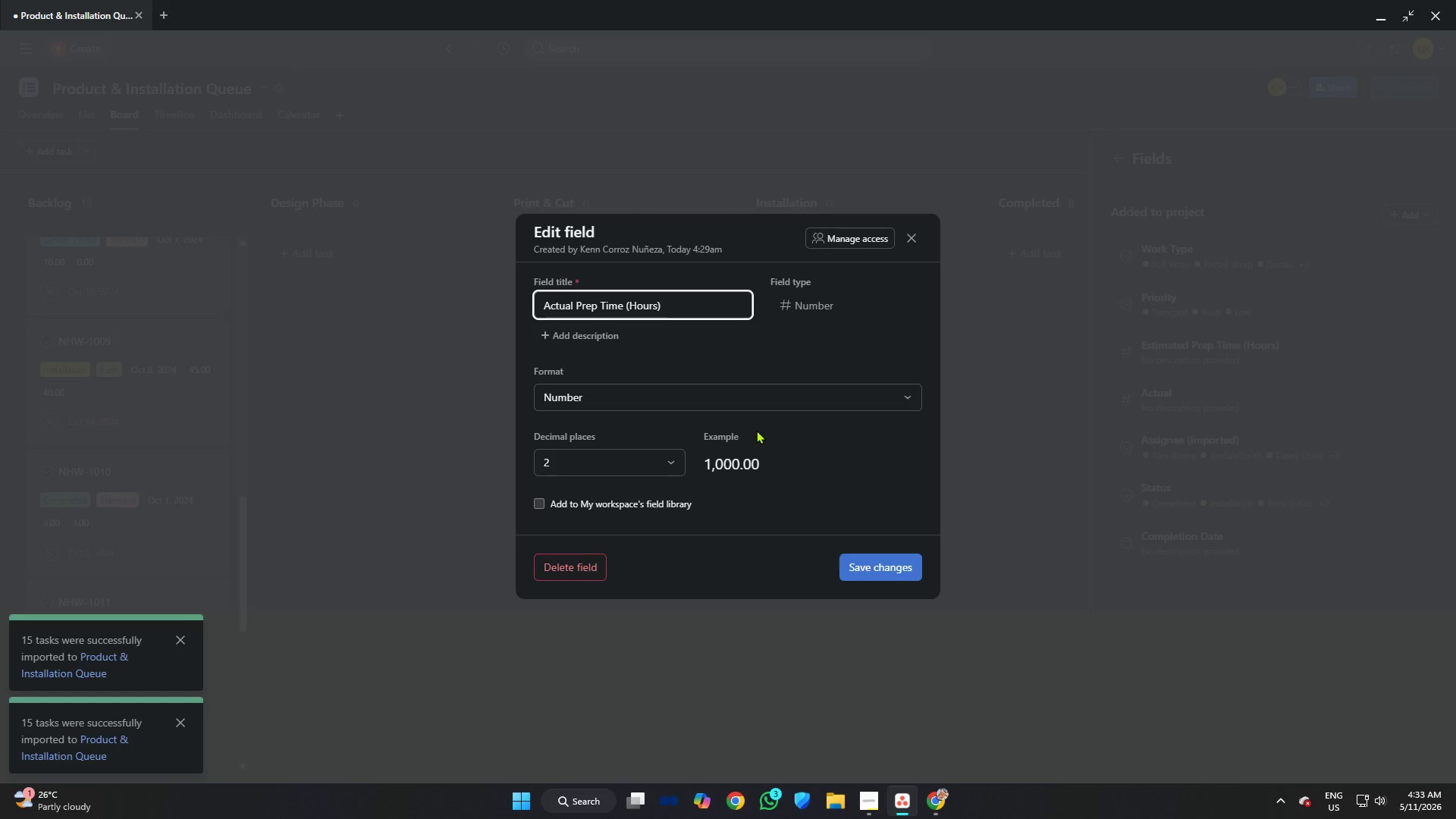 
left_click([668, 463])
 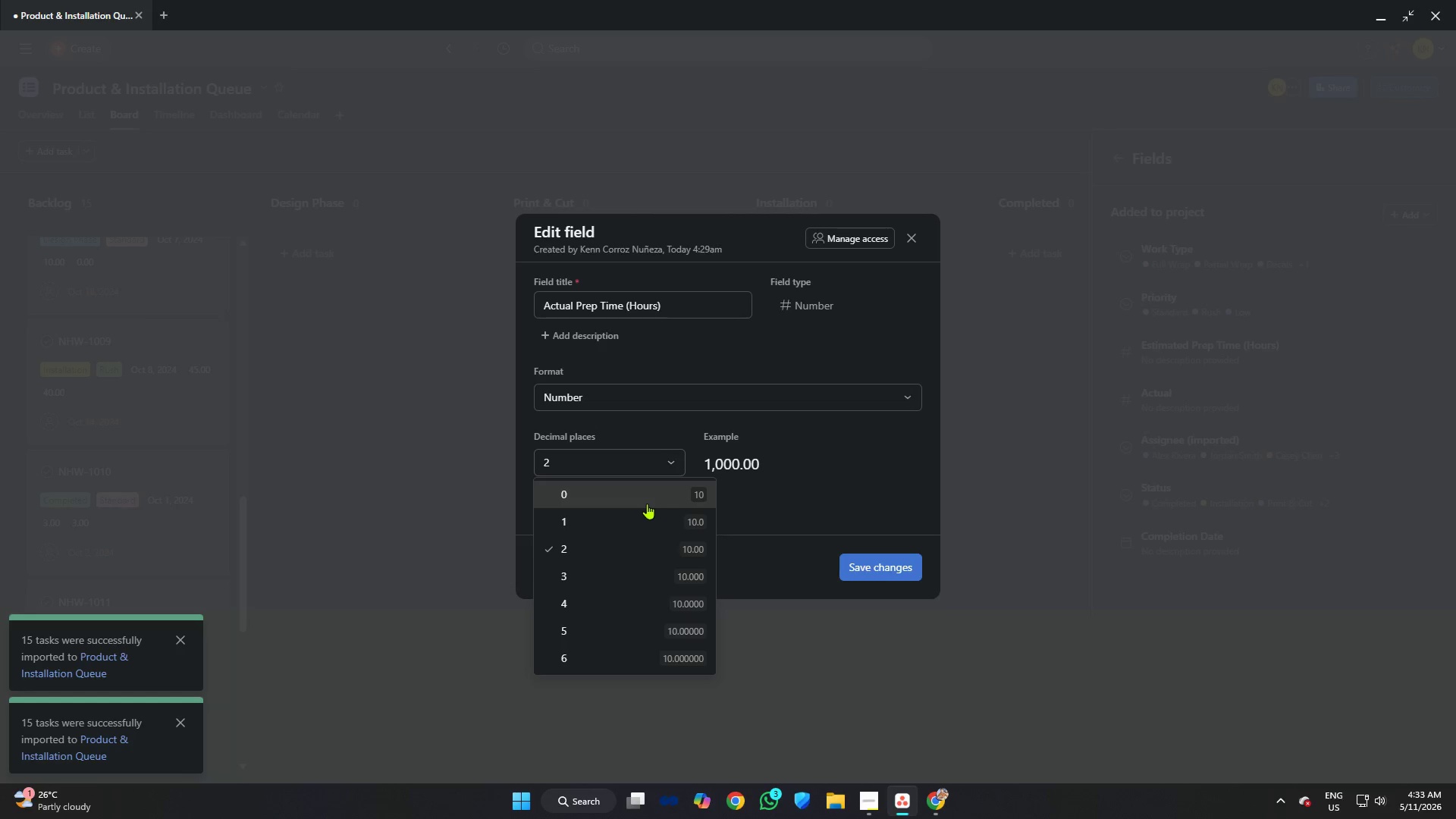 
left_click([644, 500])
 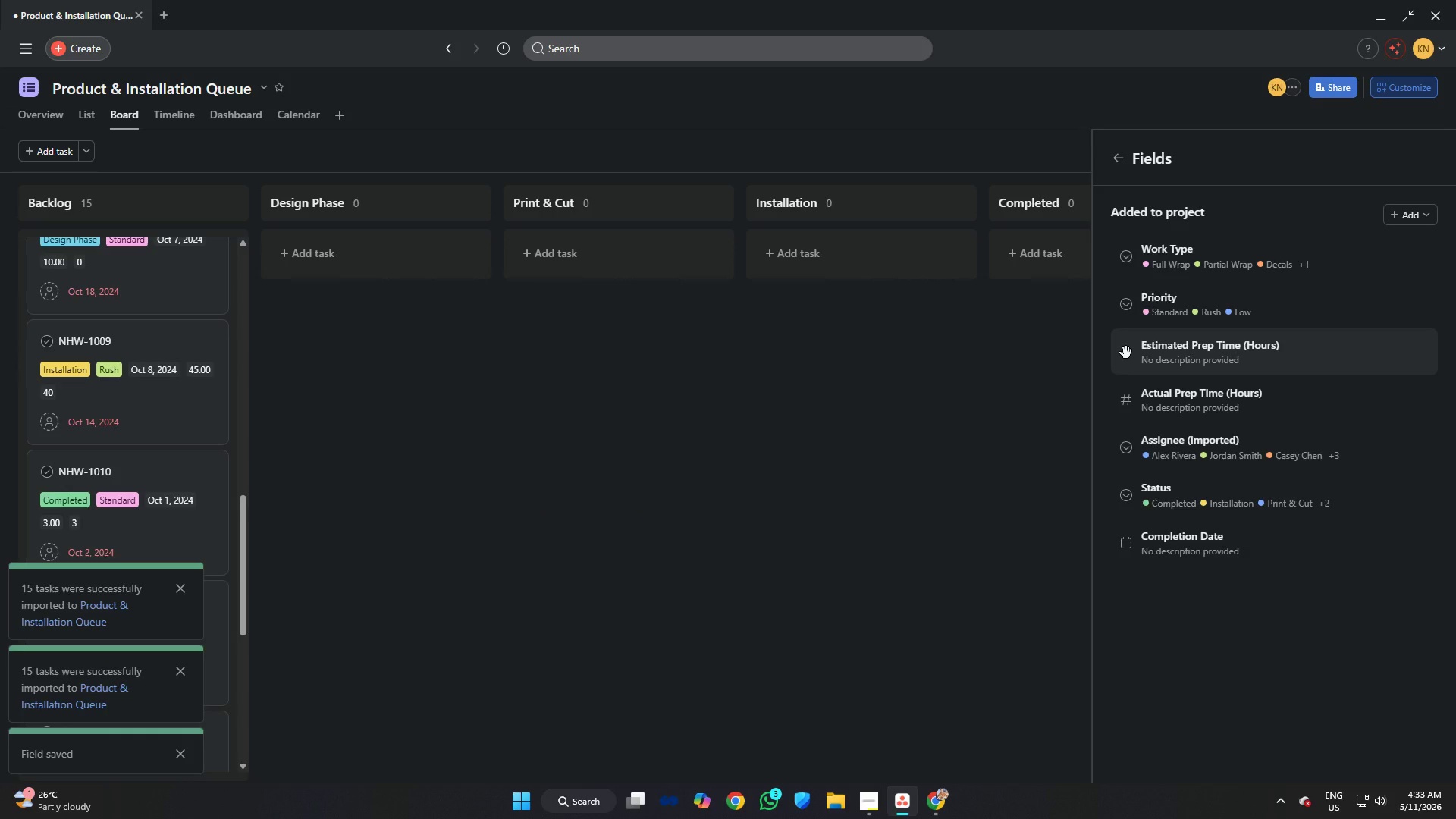 
wait(5.72)
 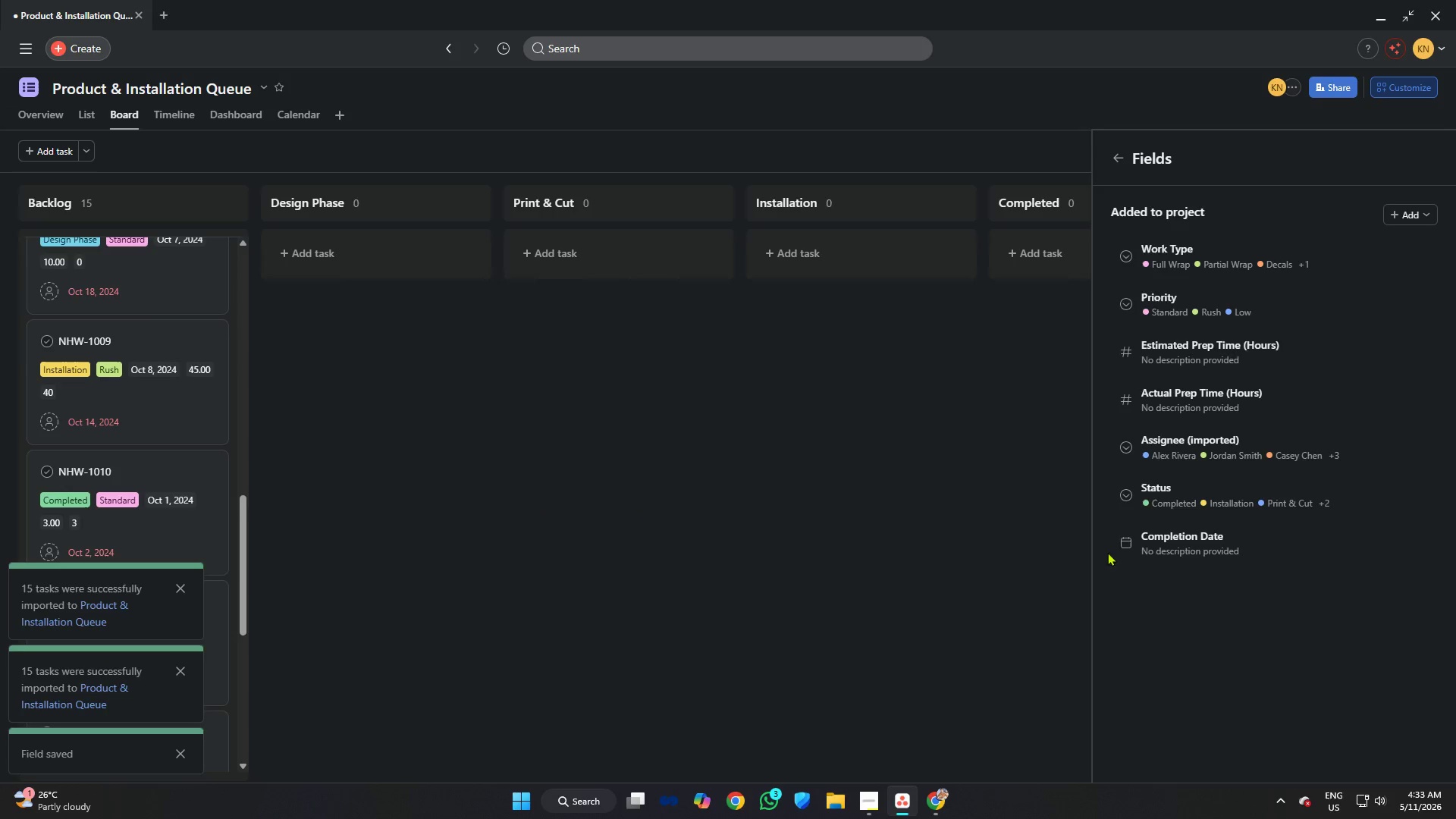 
left_click_drag(start_coordinate=[1126, 353], to_coordinate=[1149, 529])
 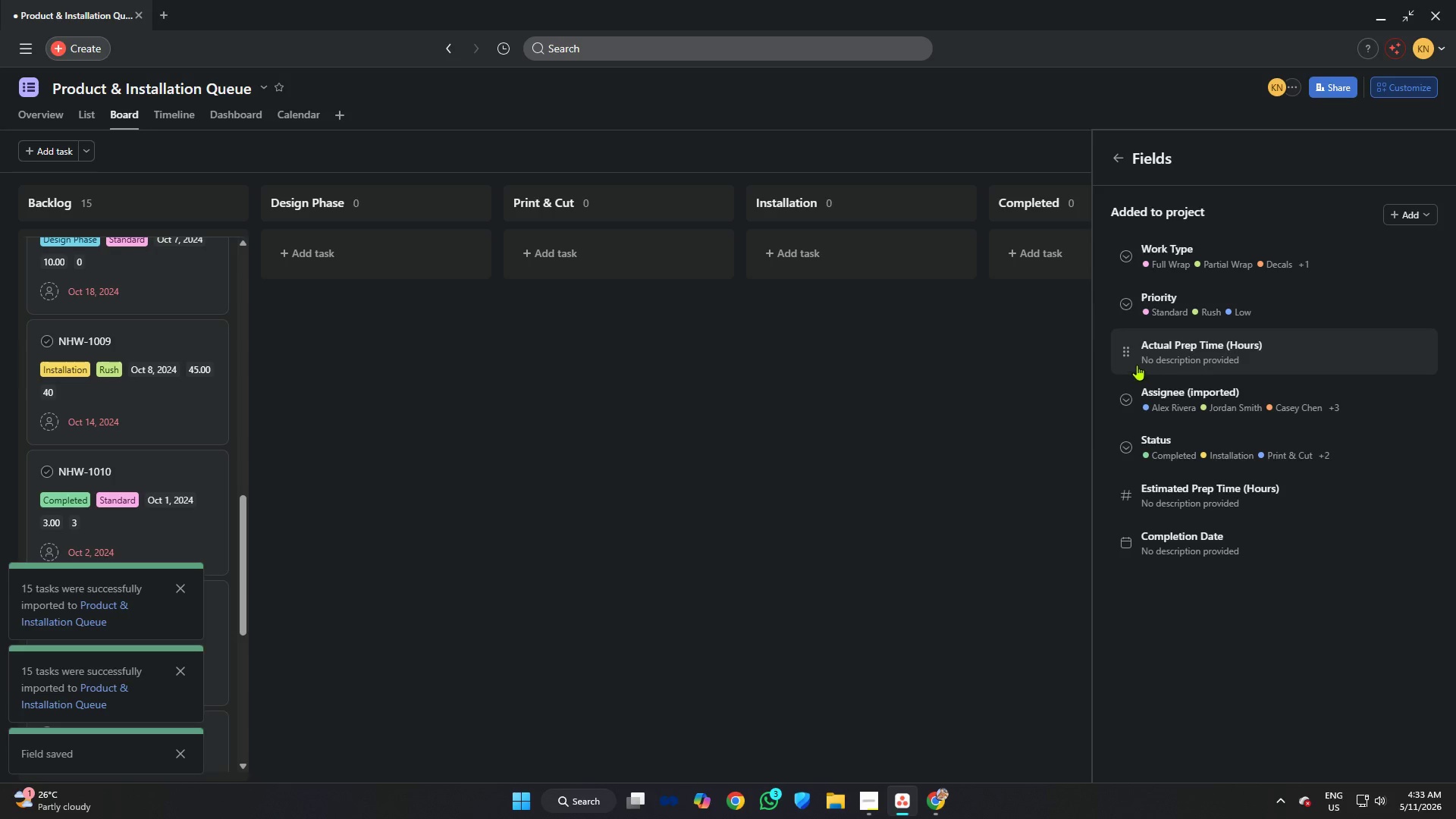 
left_click_drag(start_coordinate=[1131, 355], to_coordinate=[1153, 519])
 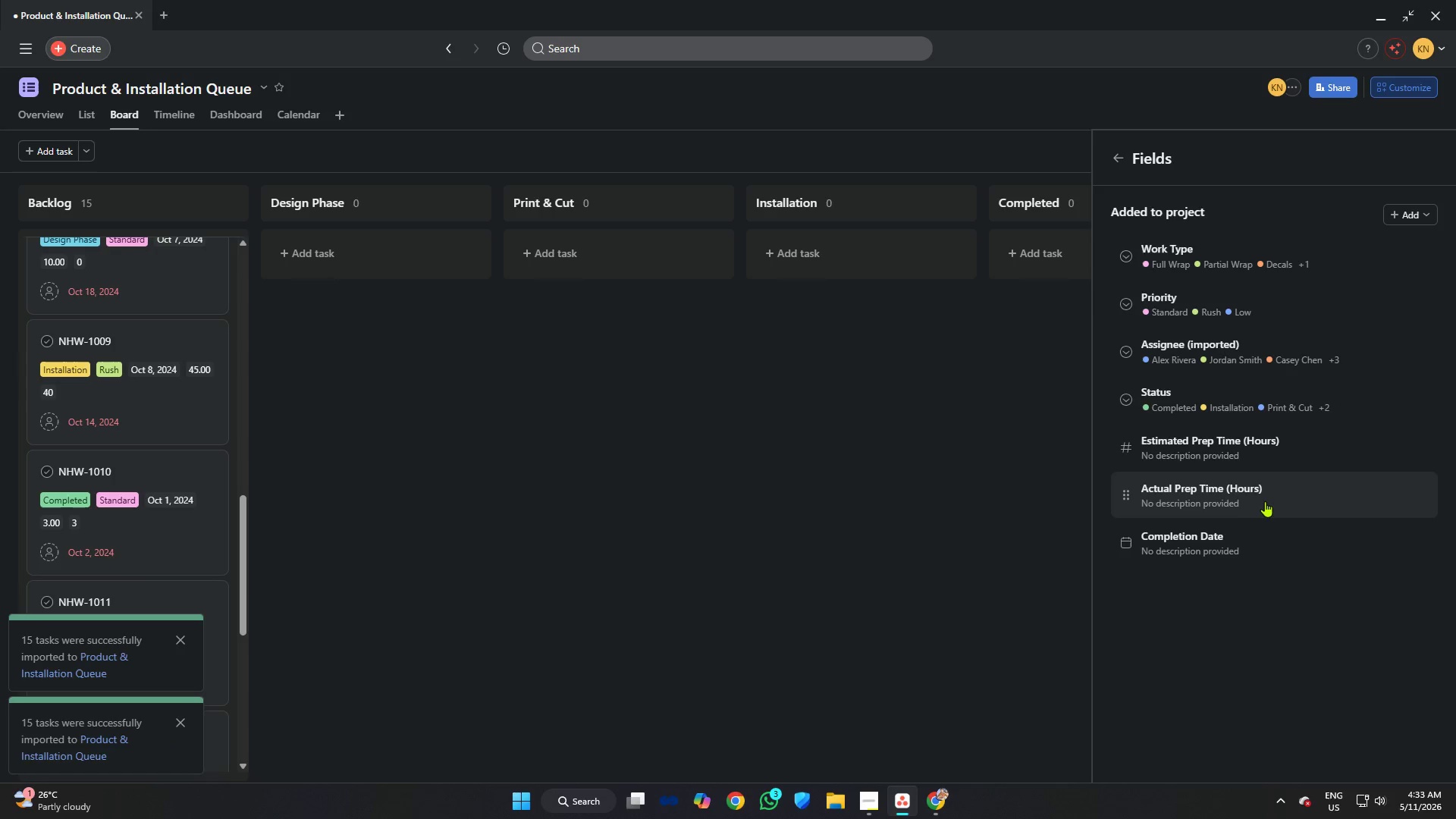 
wait(5.45)
 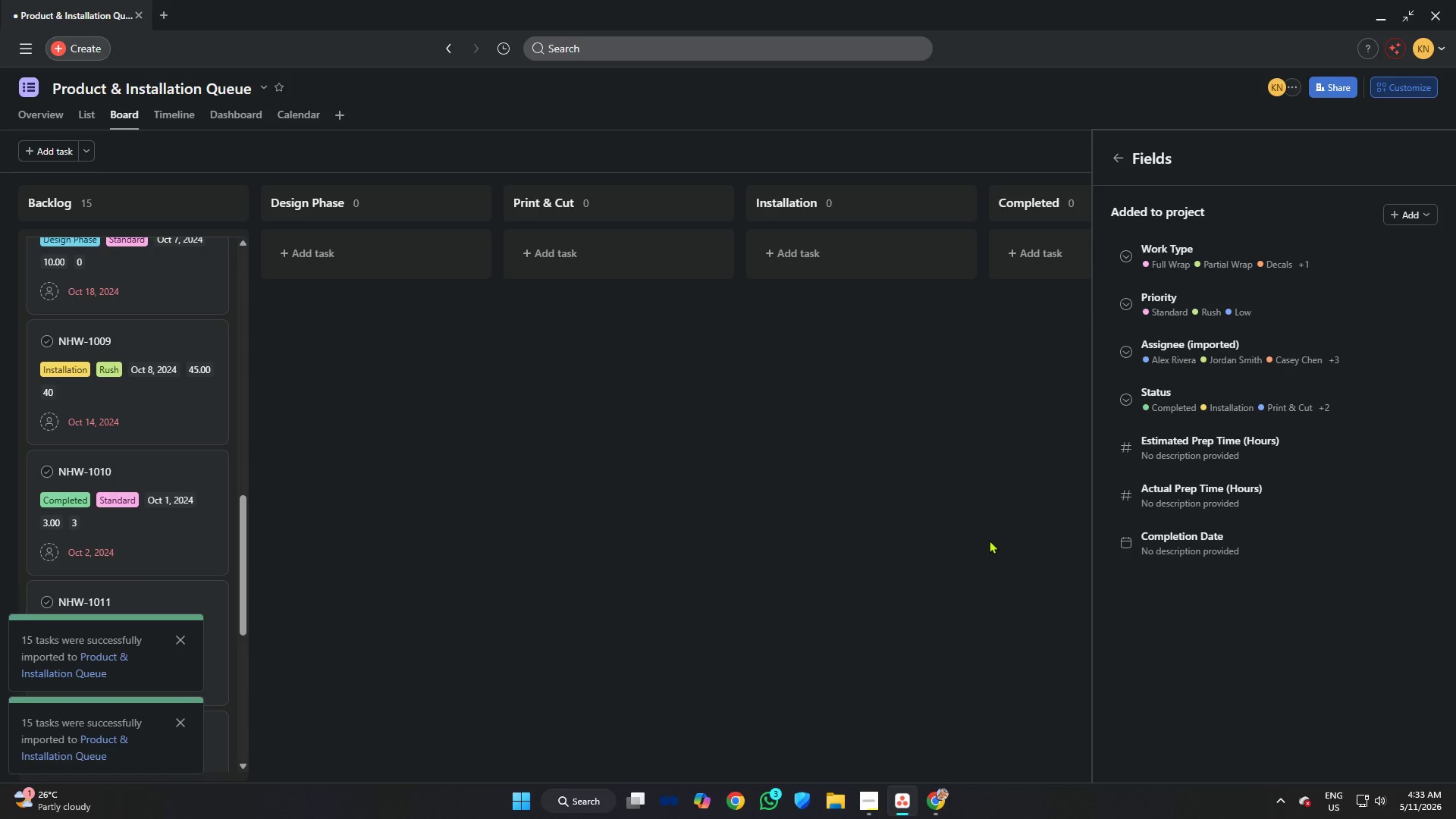 
left_click([1209, 457])
 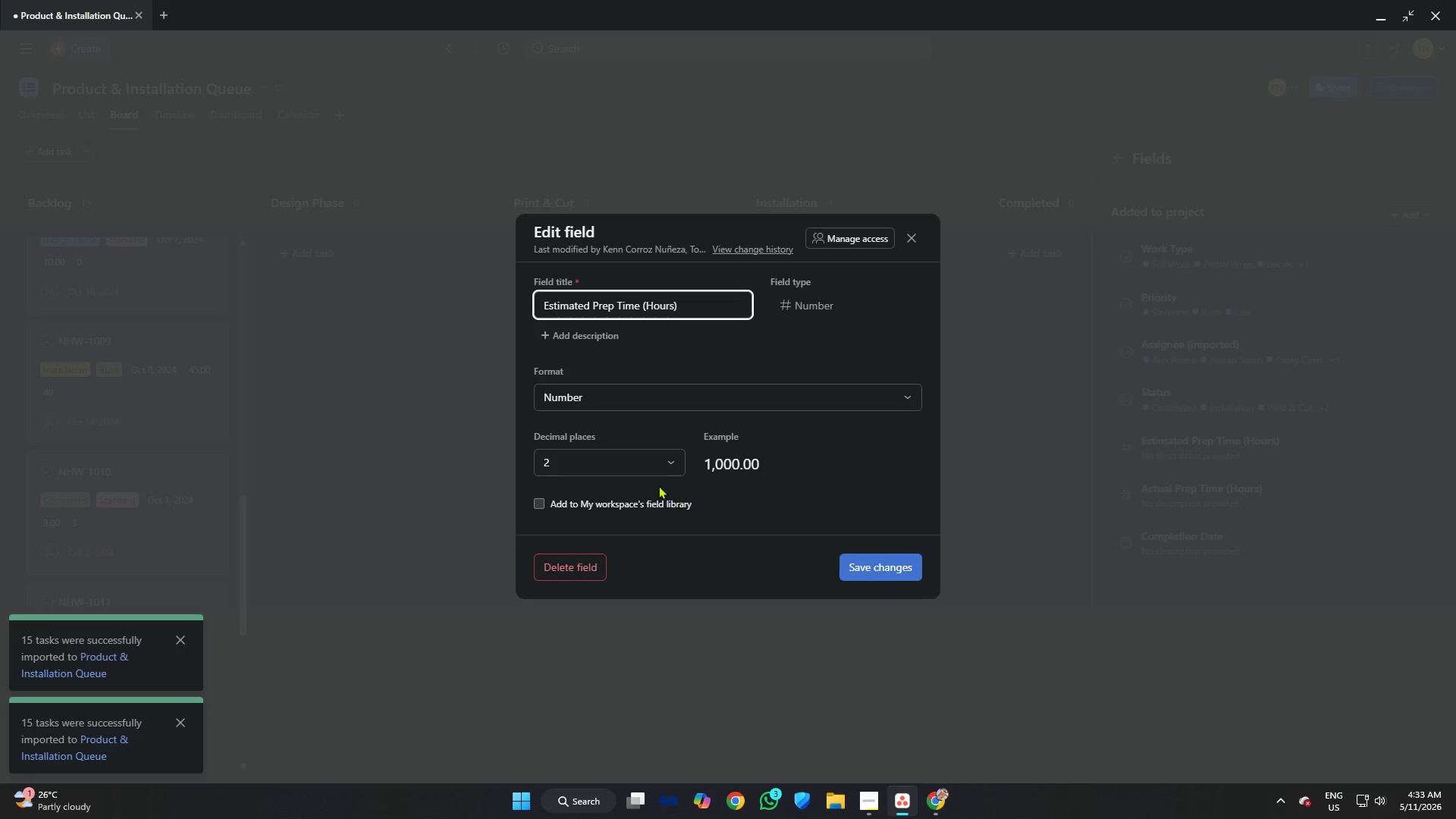 
left_click([653, 457])
 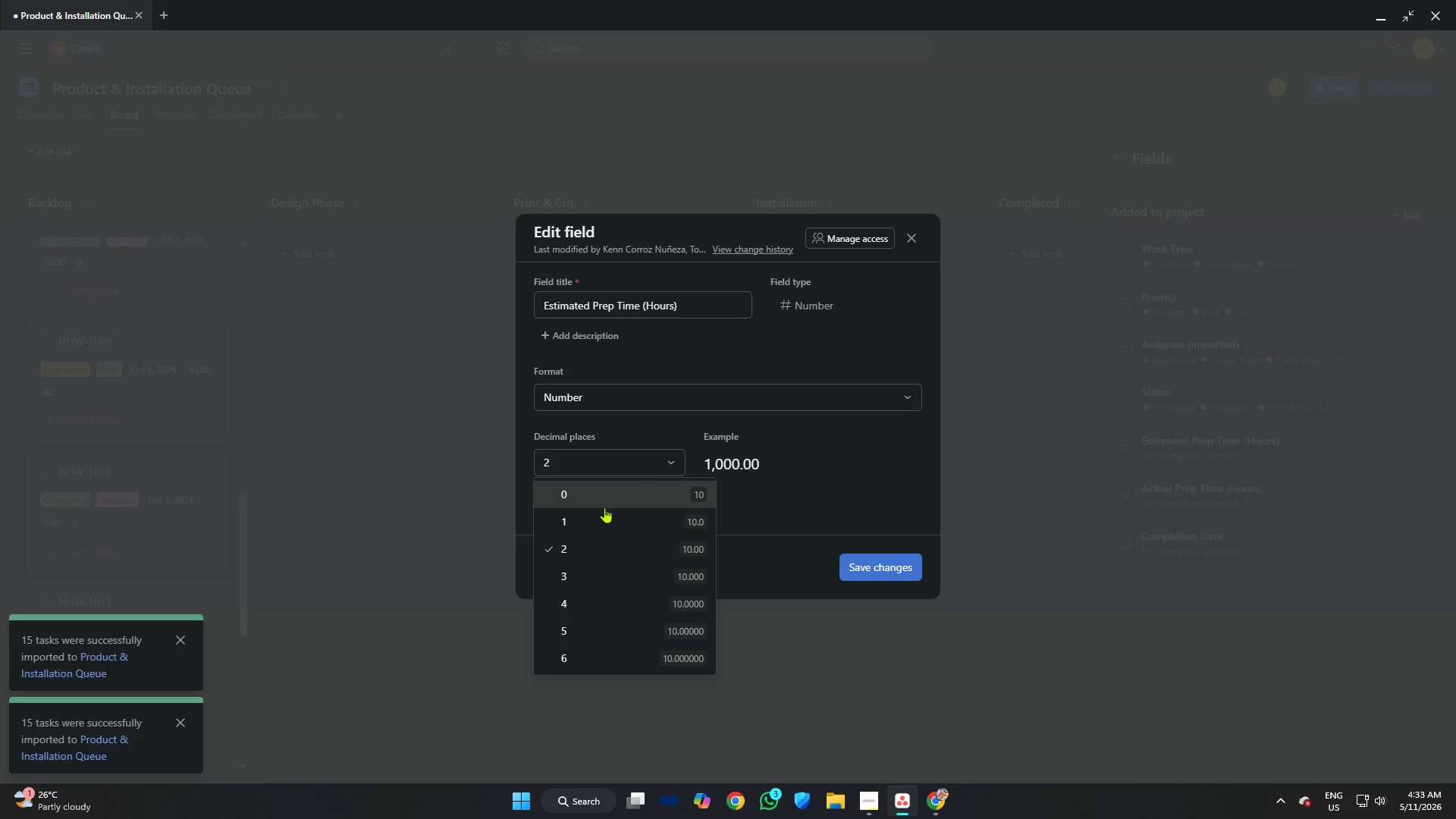 
left_click([612, 497])
 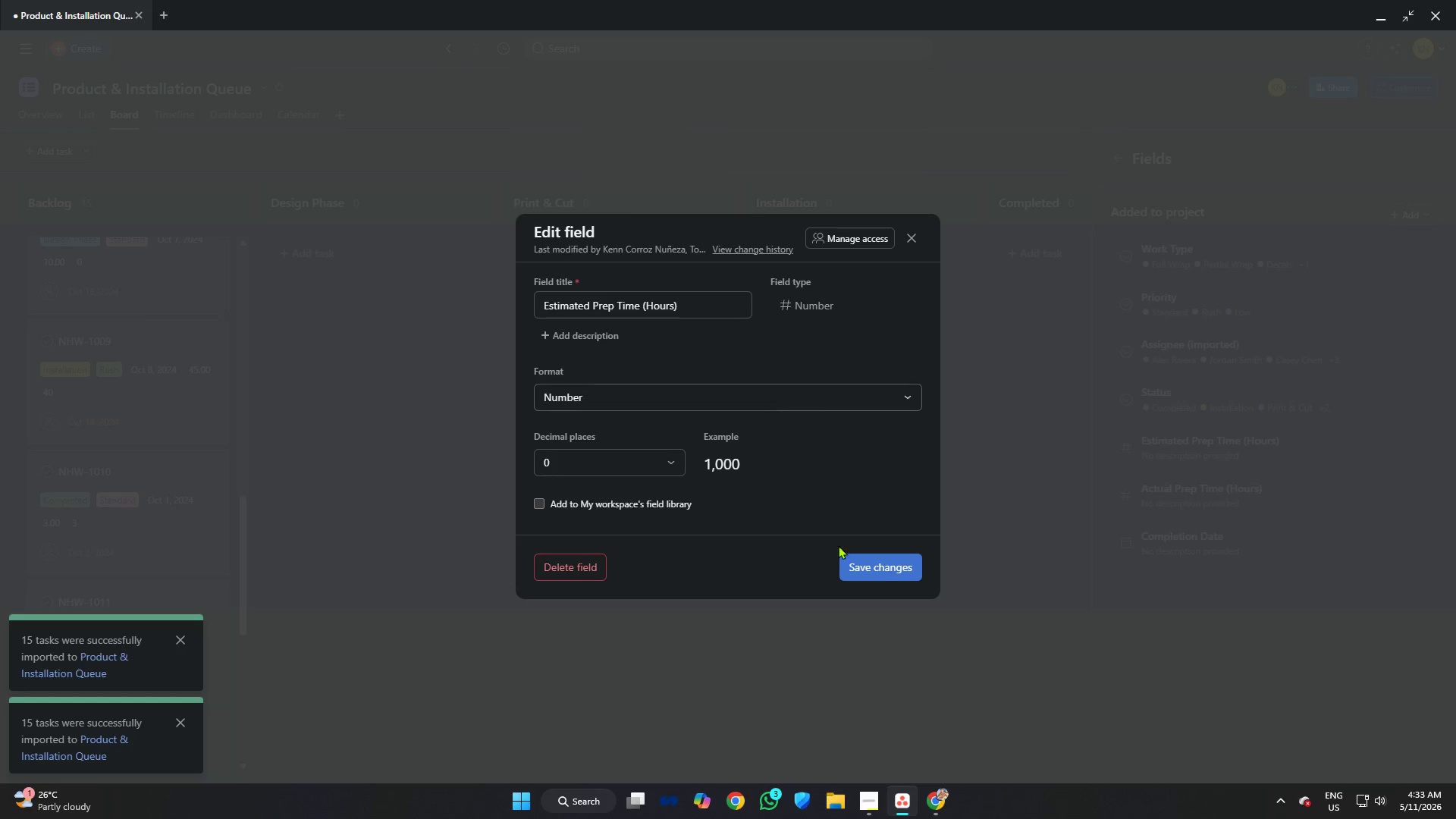 
left_click([857, 570])
 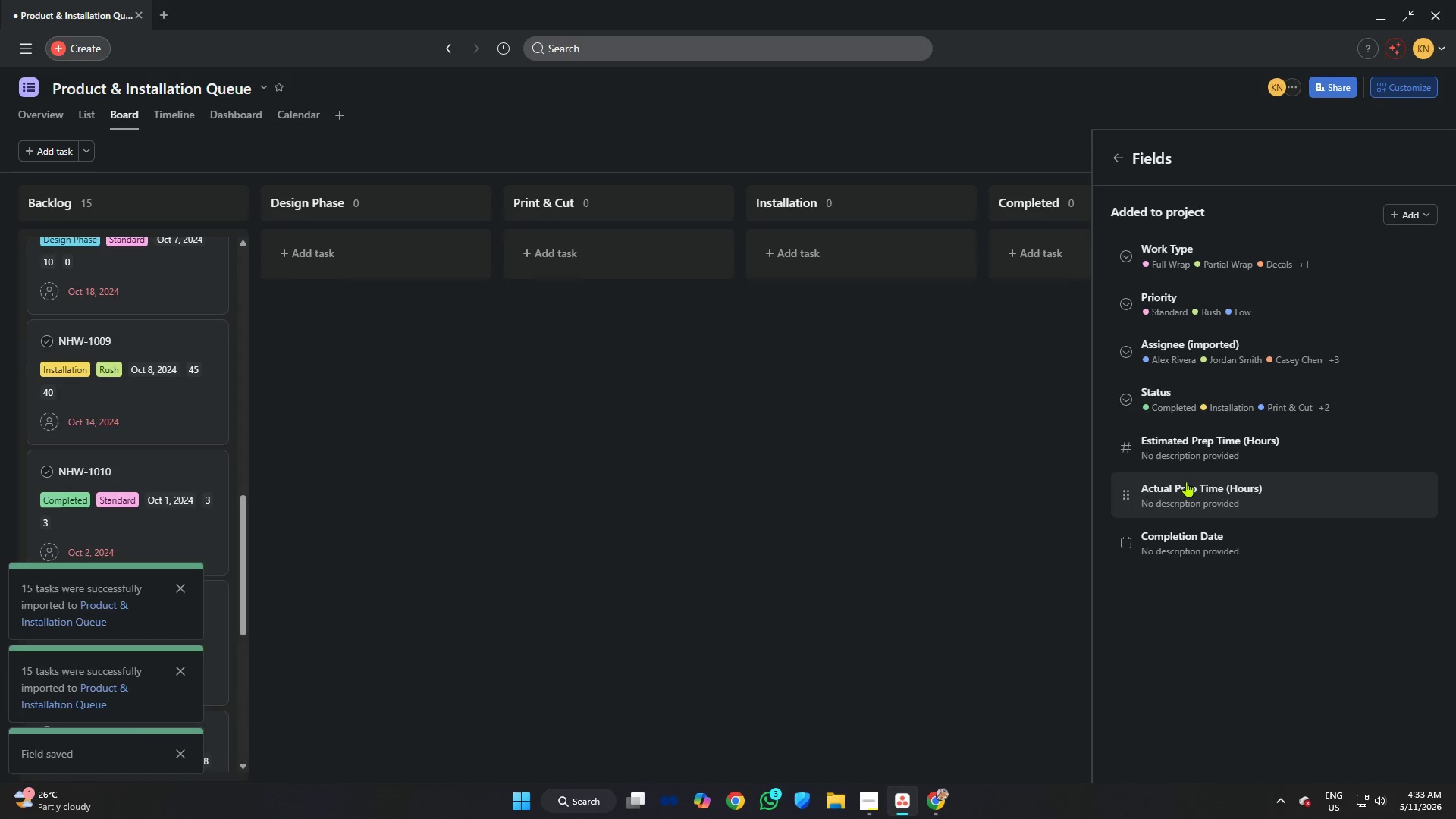 
left_click([1186, 482])
 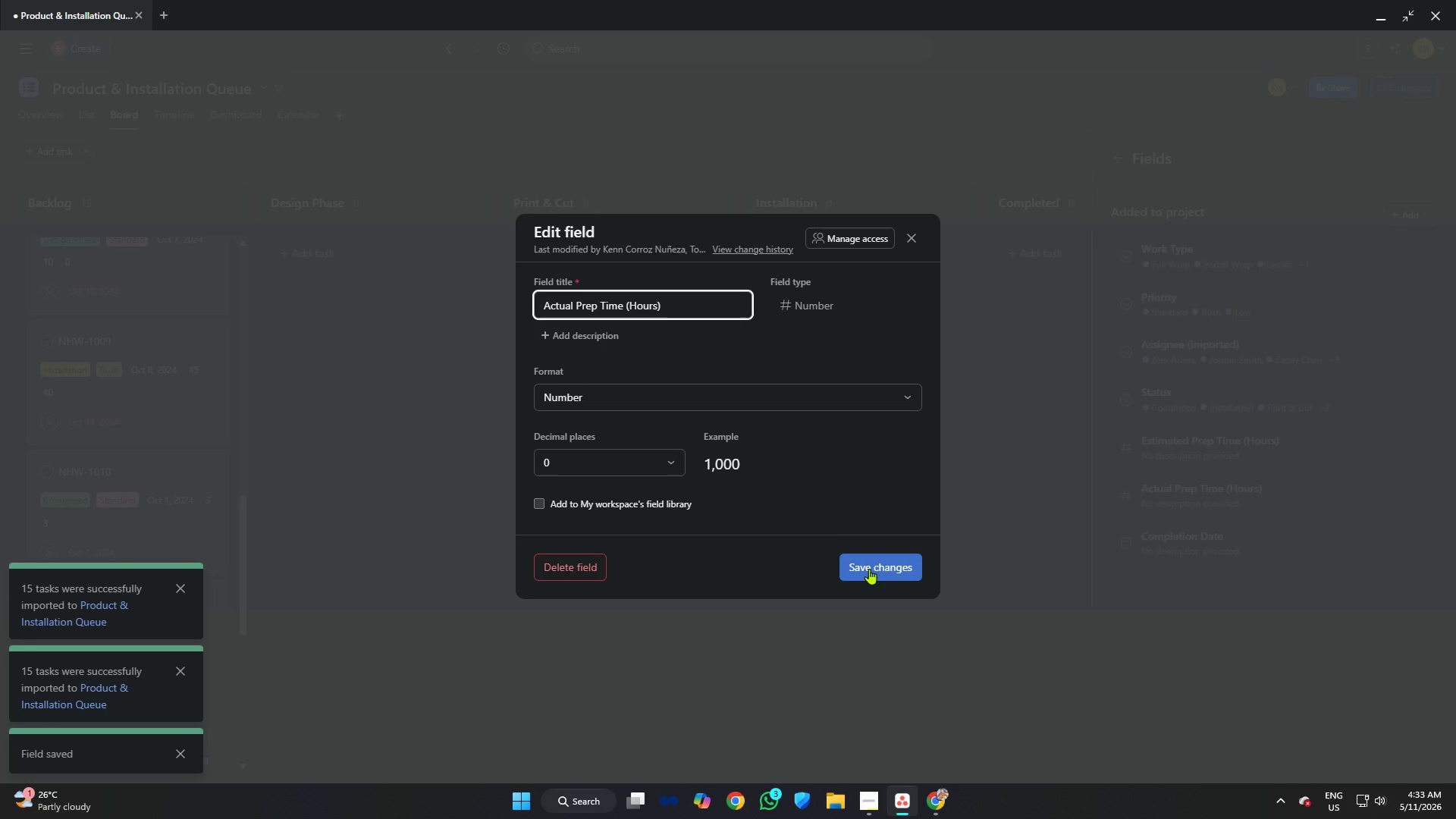 
left_click([870, 569])
 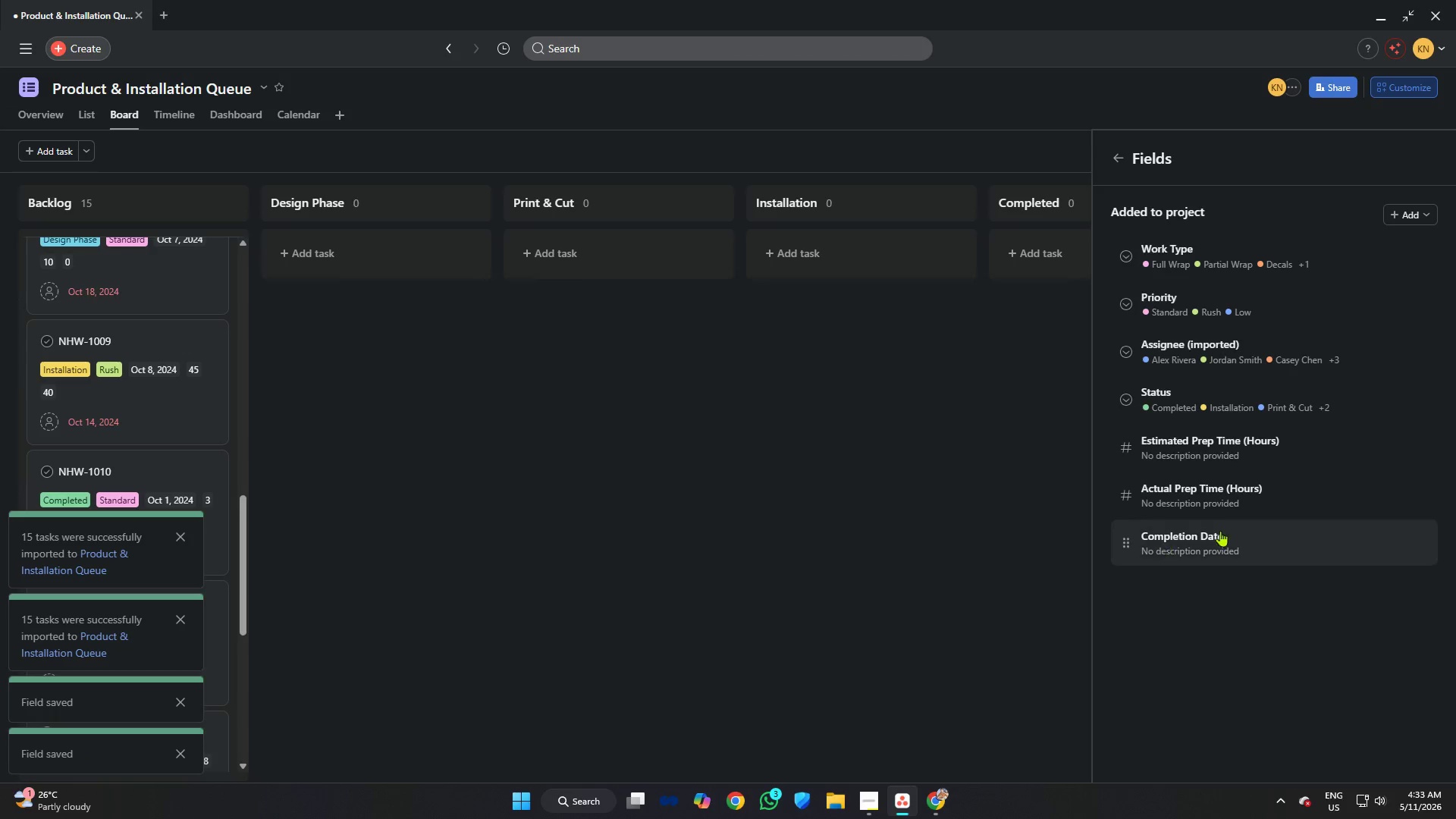 
left_click([1222, 529])
 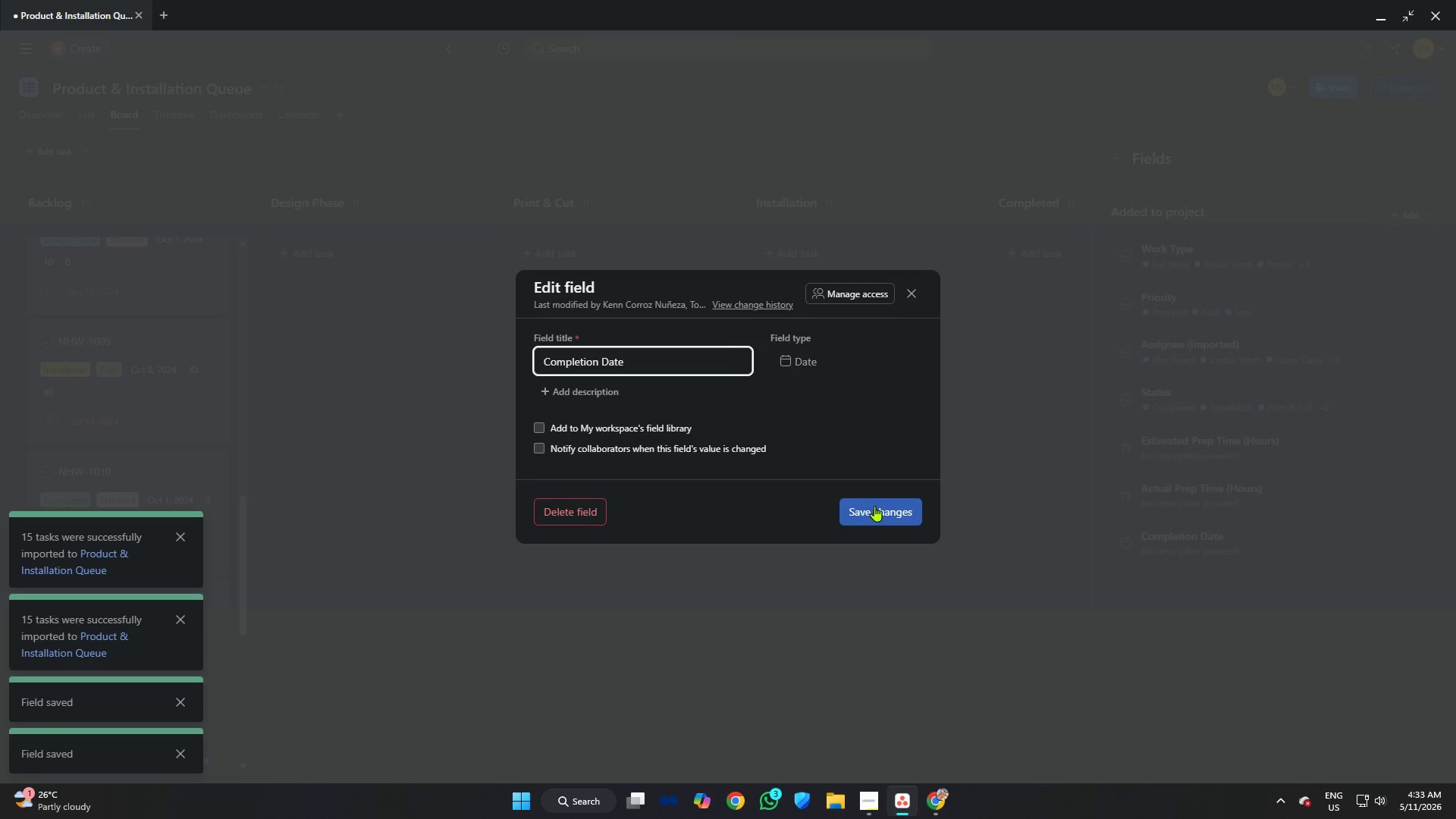 
left_click([915, 502])
 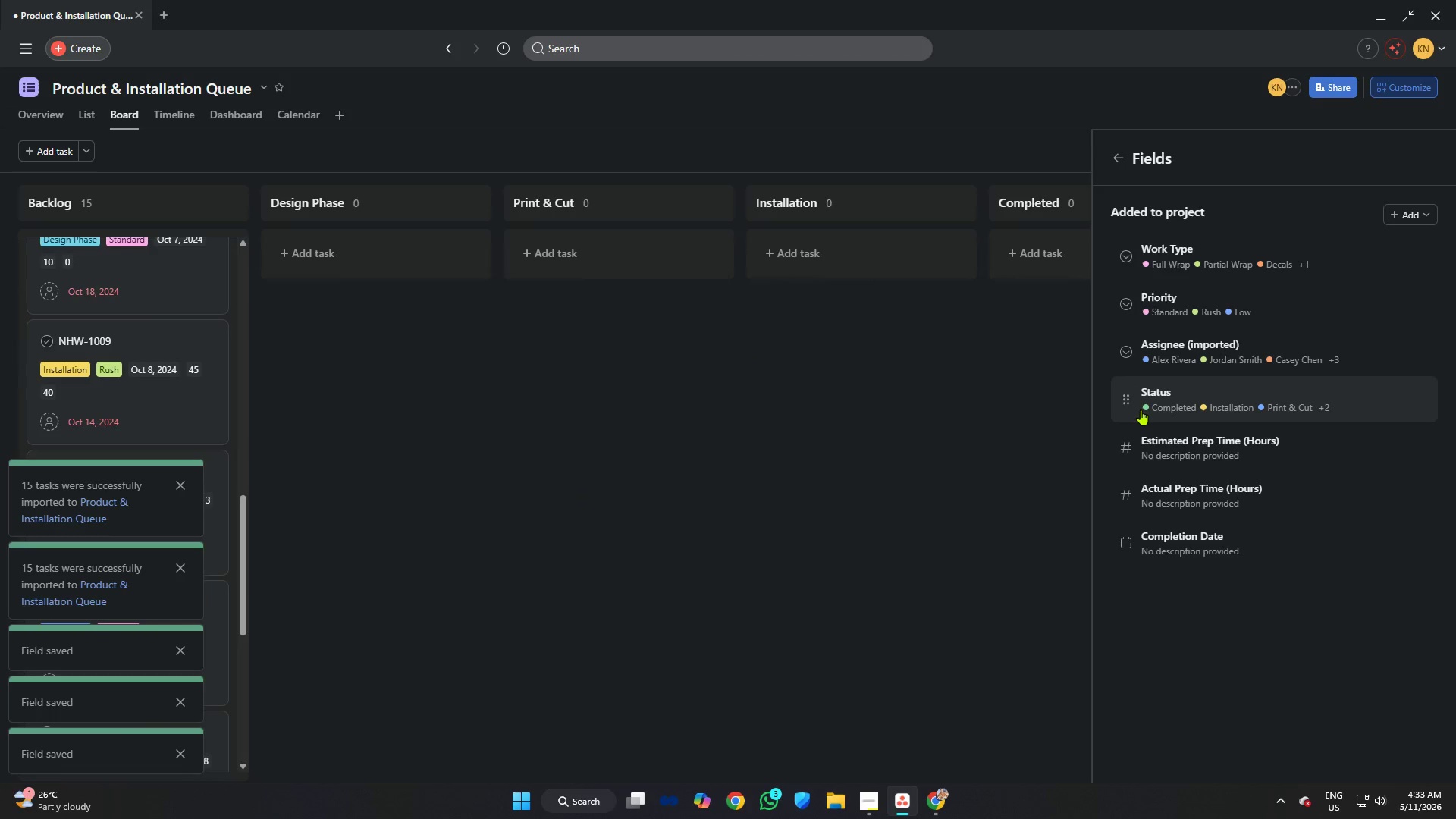 
left_click([1143, 410])
 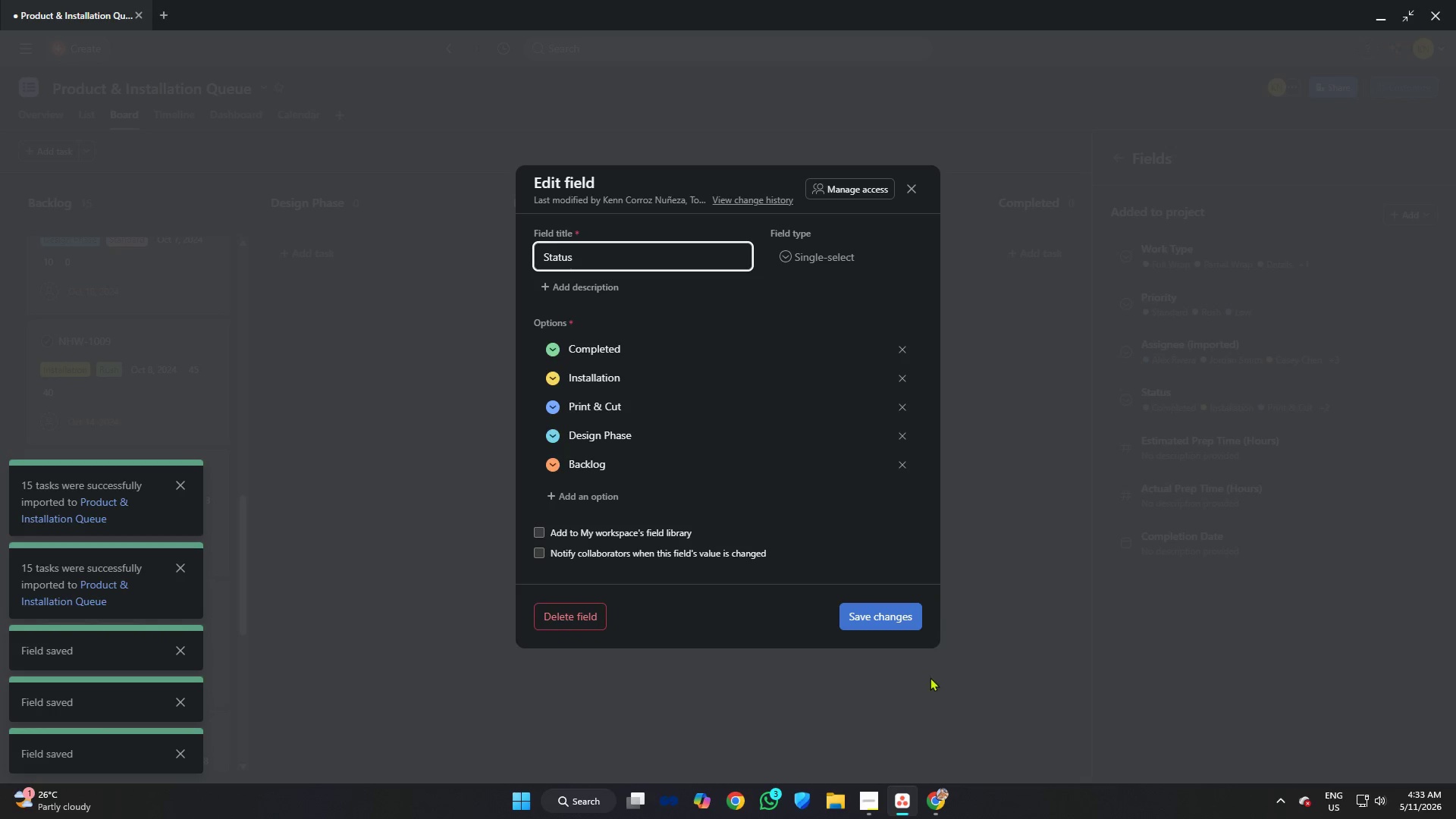 
left_click([904, 618])
 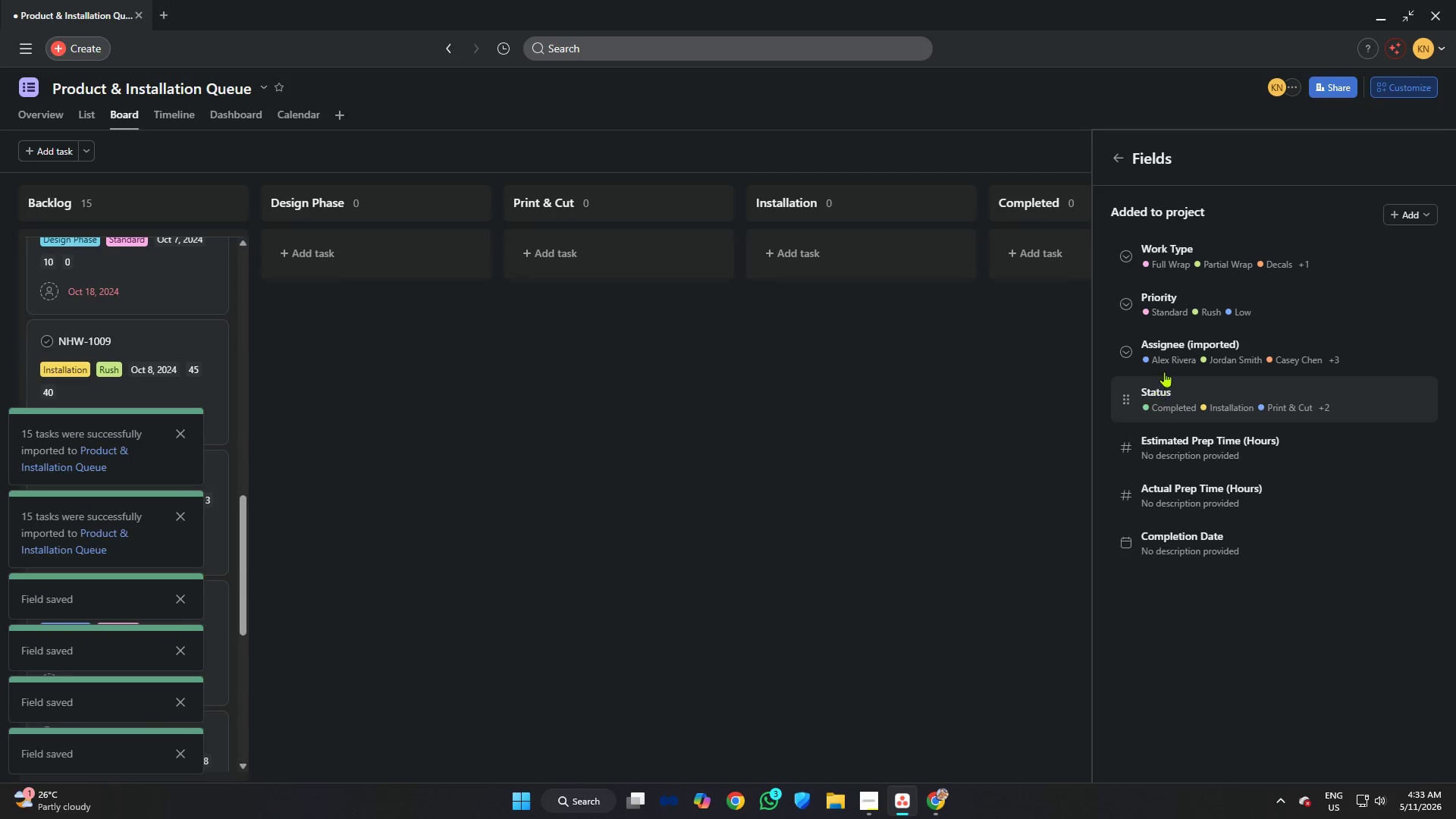 
left_click([1170, 359])
 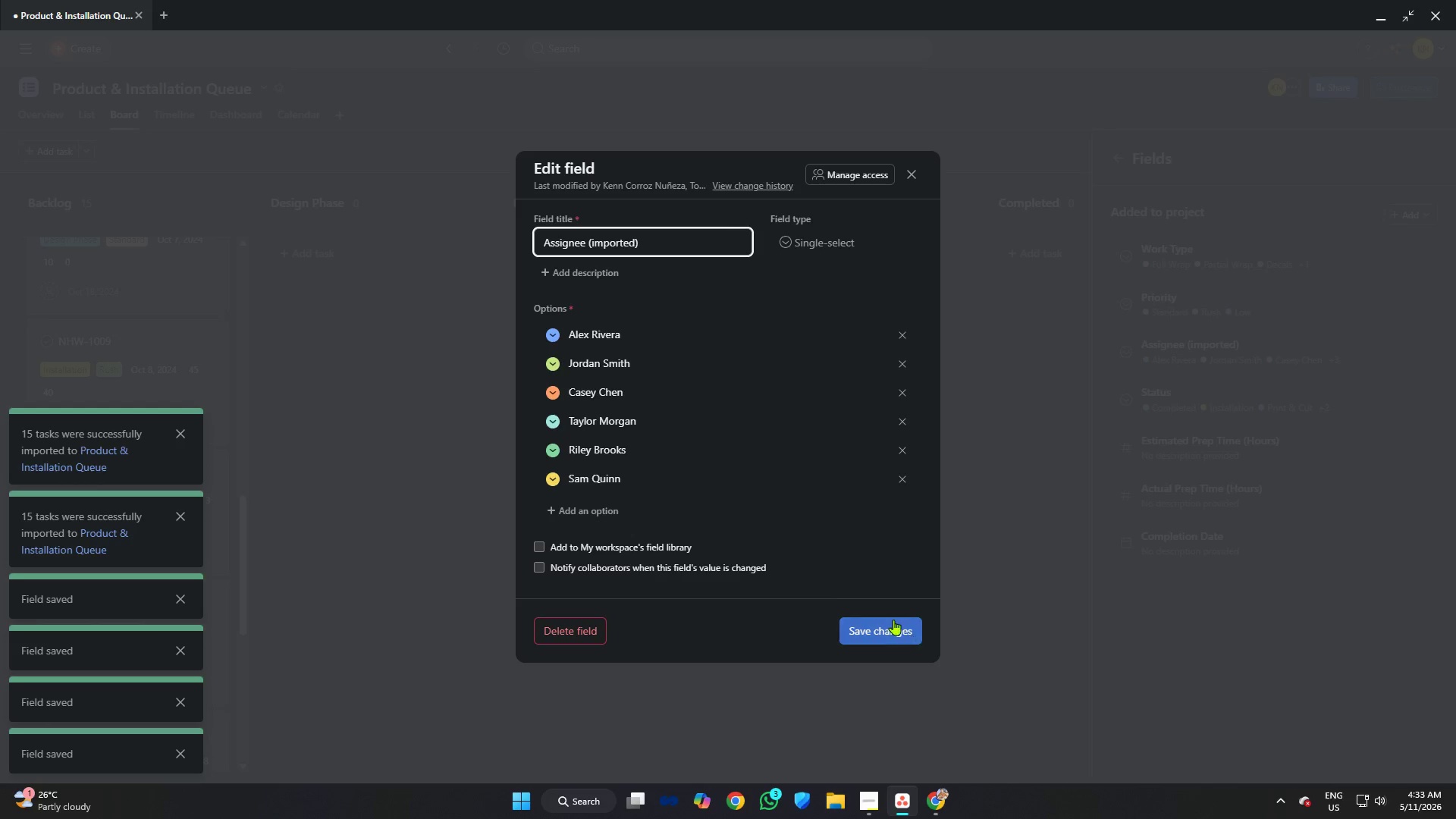 
left_click([885, 620])
 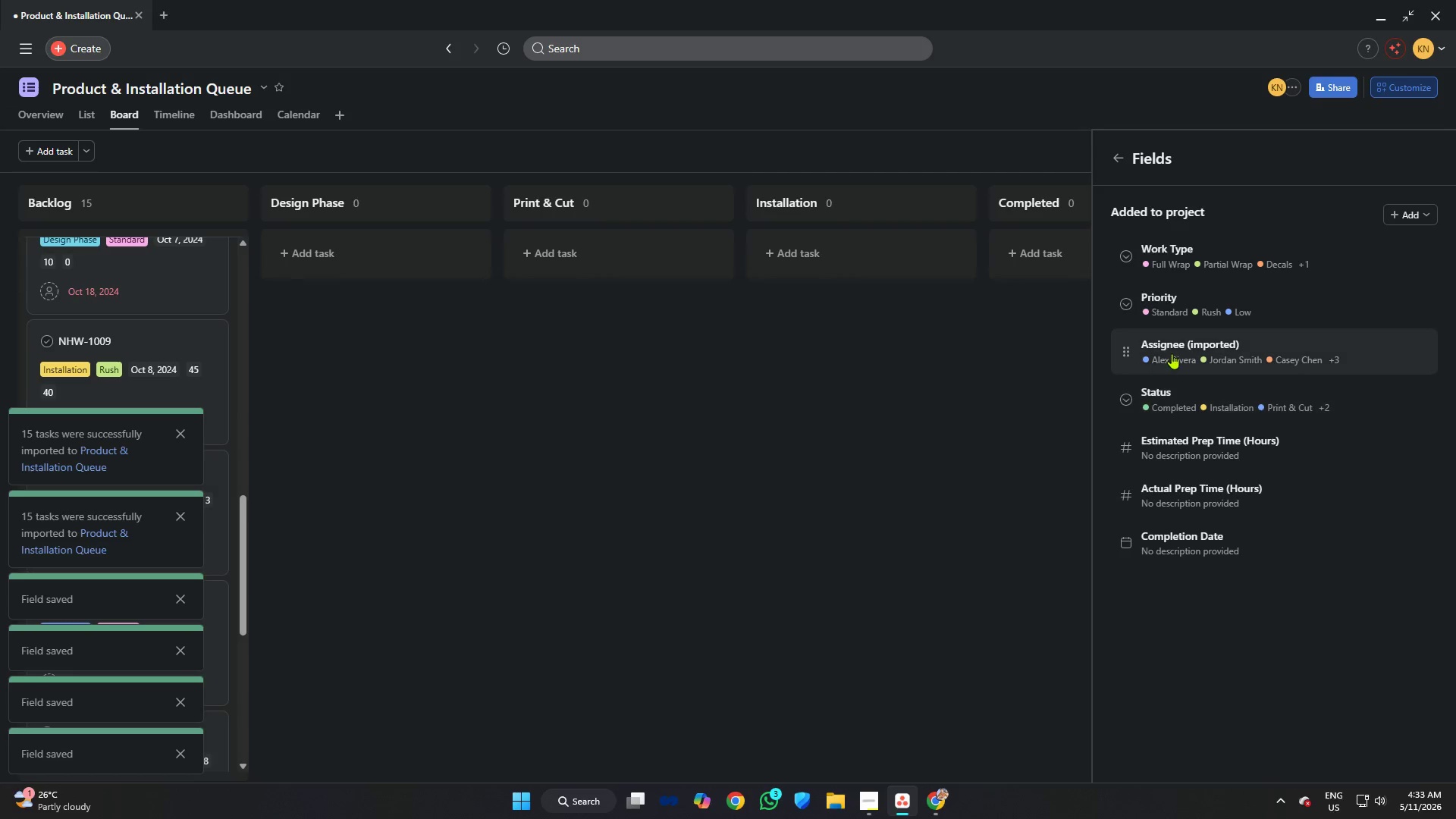 
left_click_drag(start_coordinate=[1172, 353], to_coordinate=[1188, 246])
 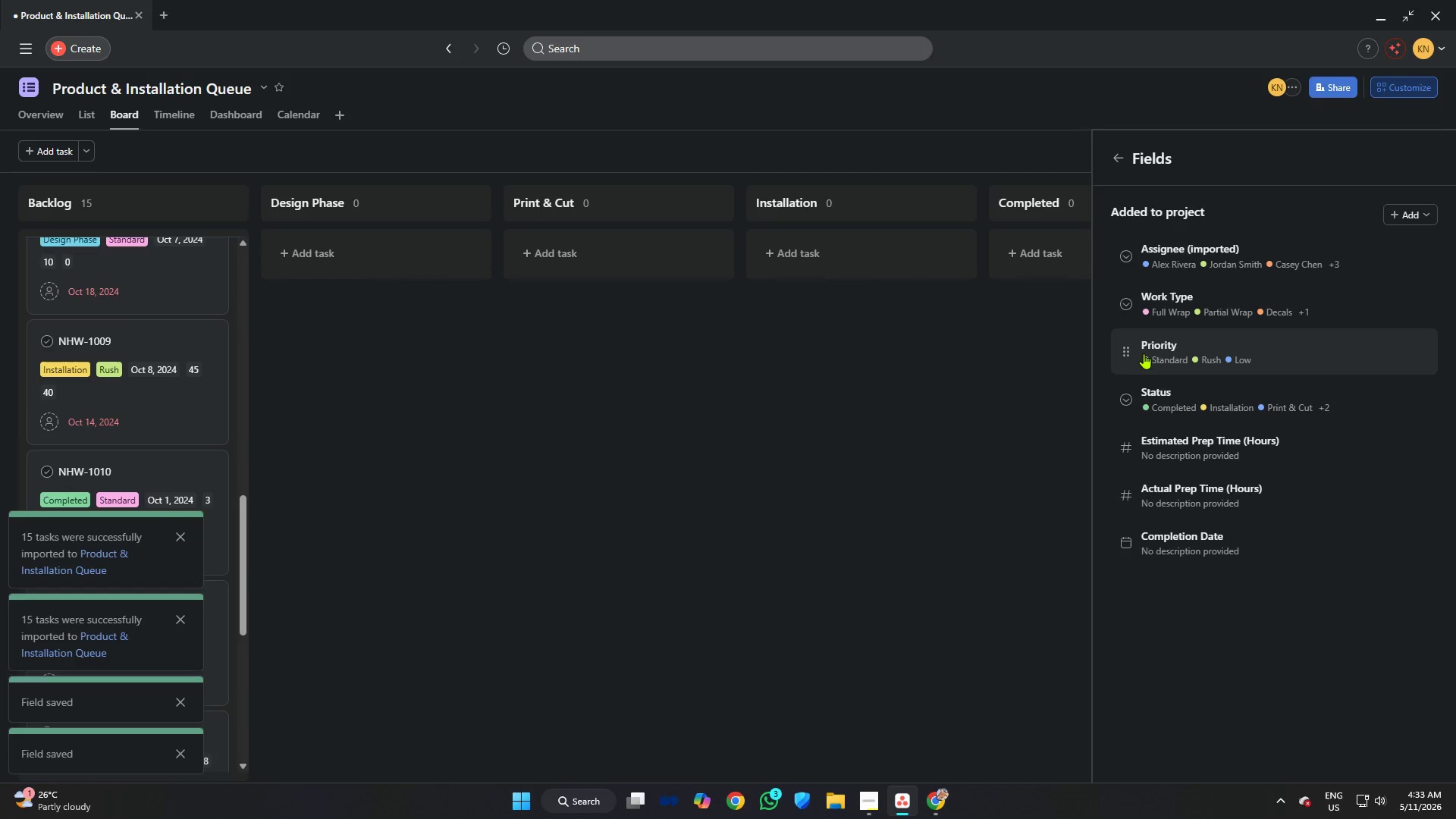 
wait(7.01)
 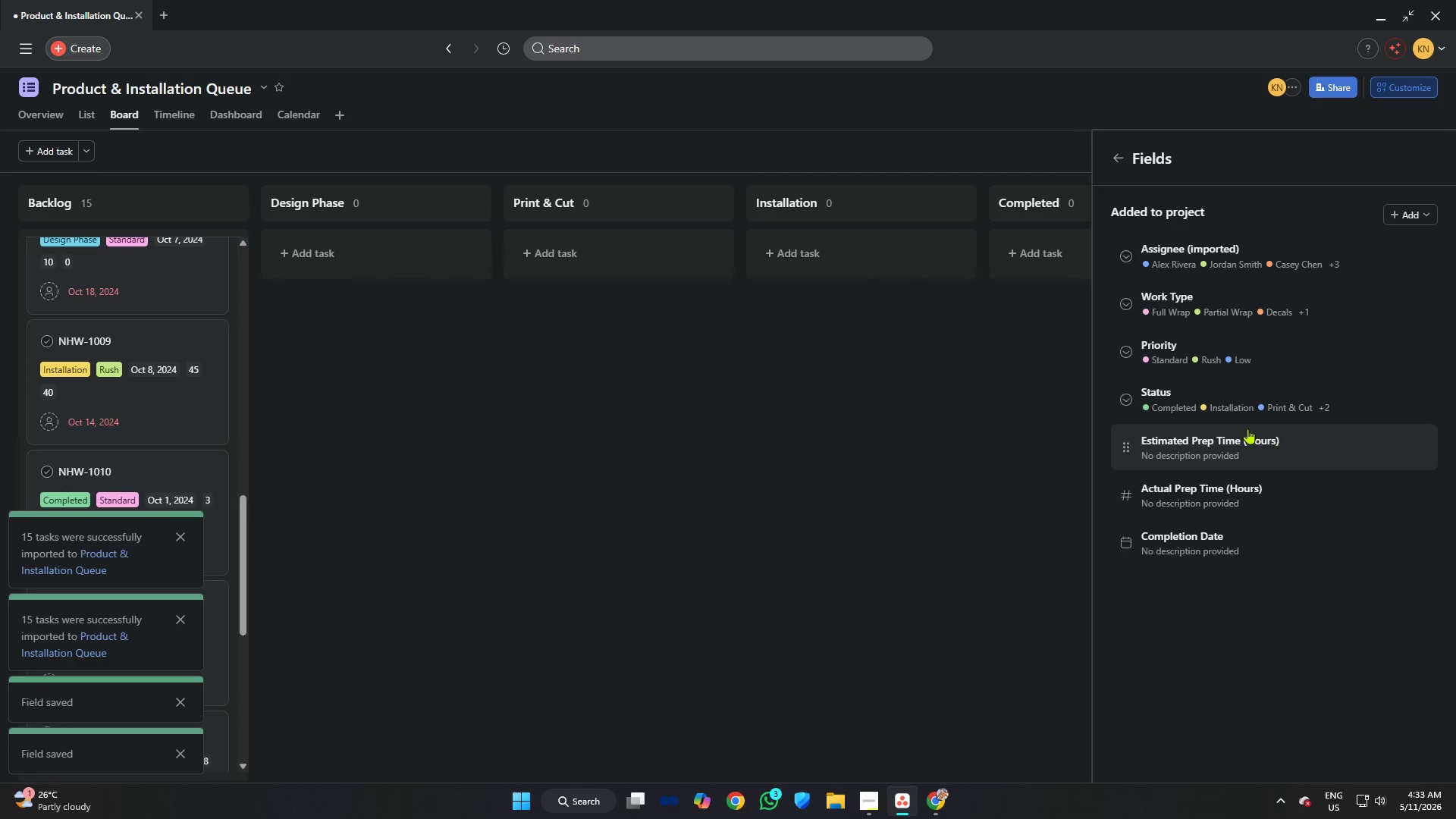 
left_click_drag(start_coordinate=[1130, 351], to_coordinate=[1157, 425])
 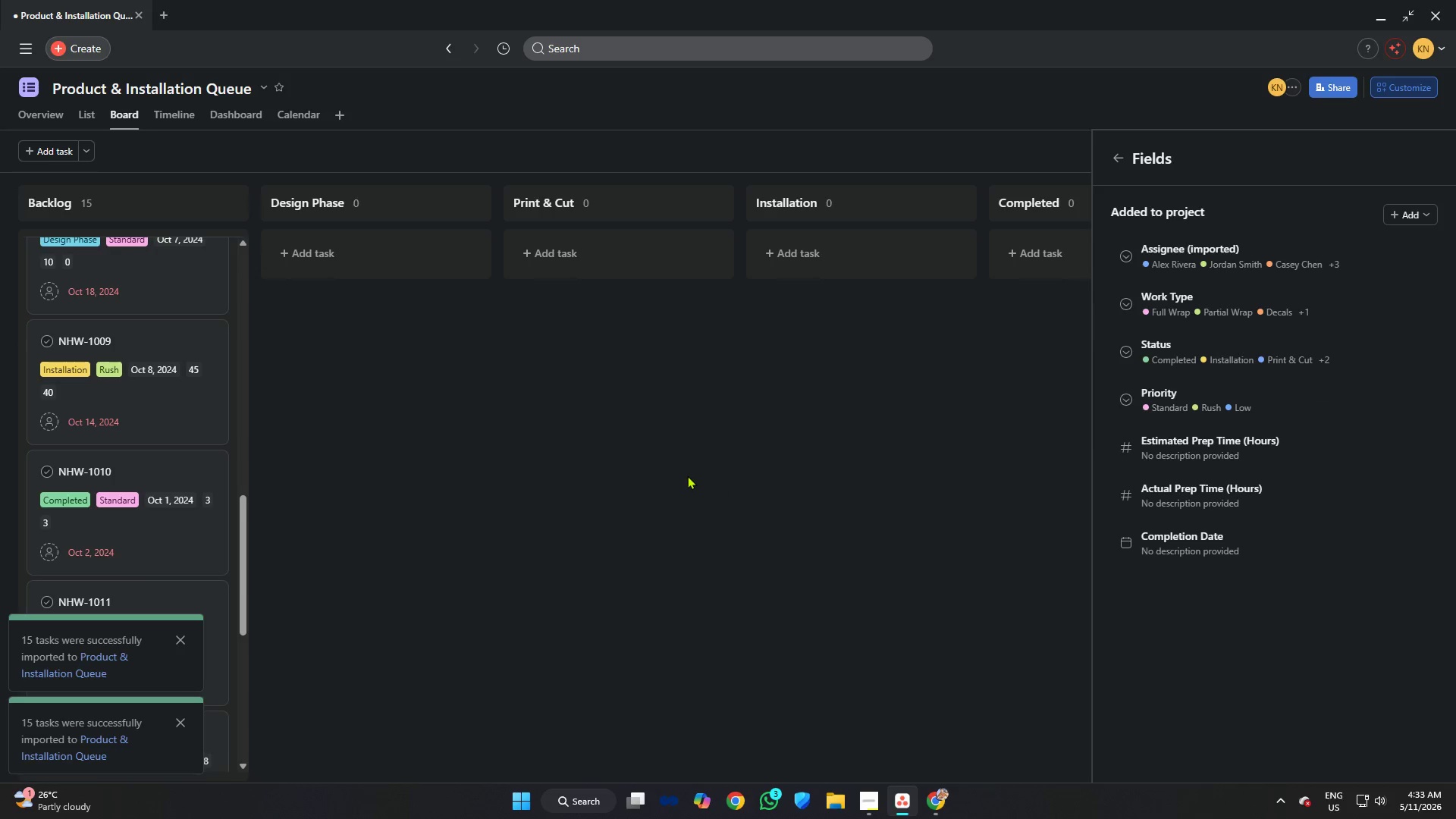 
left_click([686, 475])
 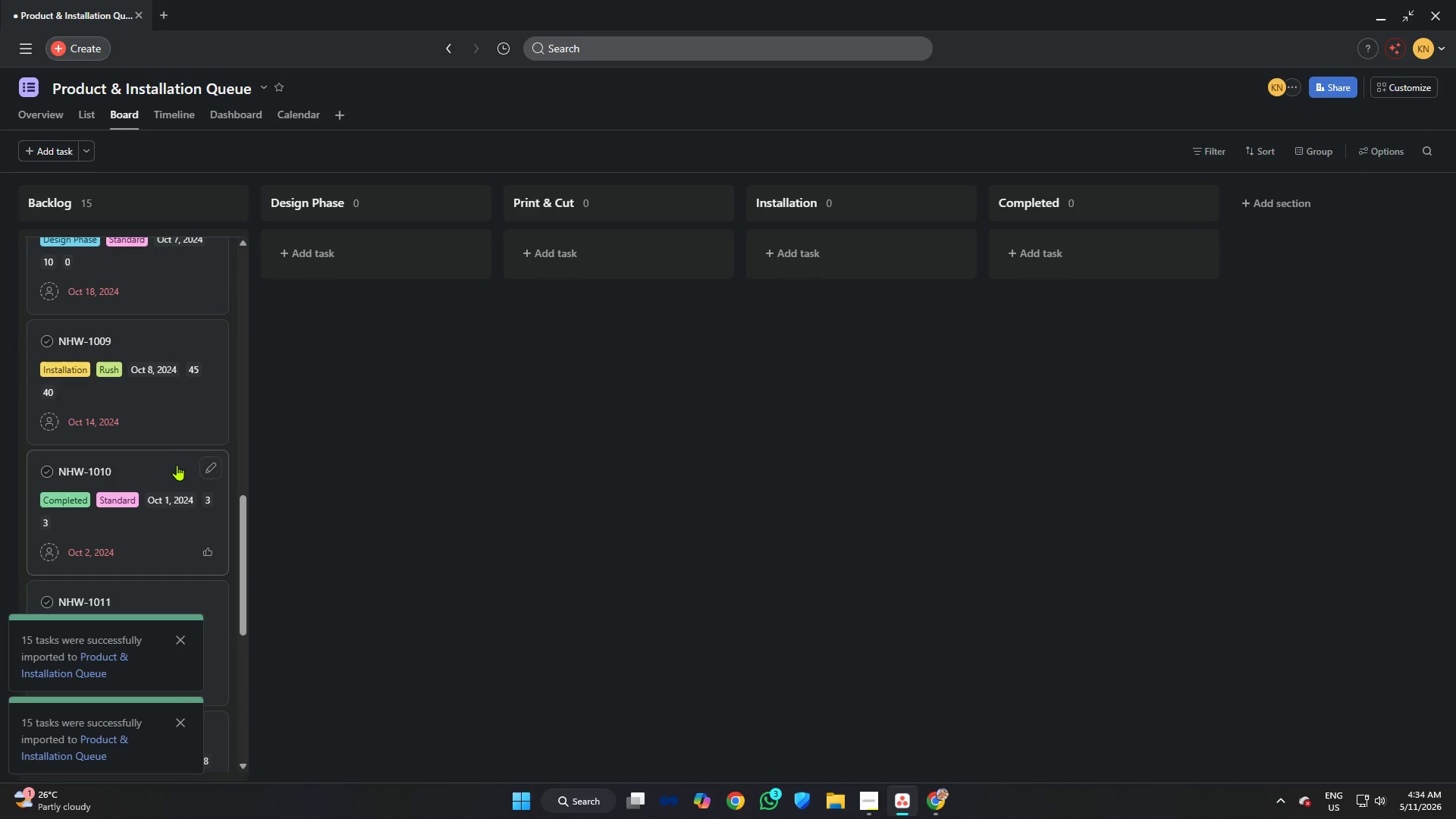 
scroll: coordinate [168, 369], scroll_direction: up, amount: 7.0
 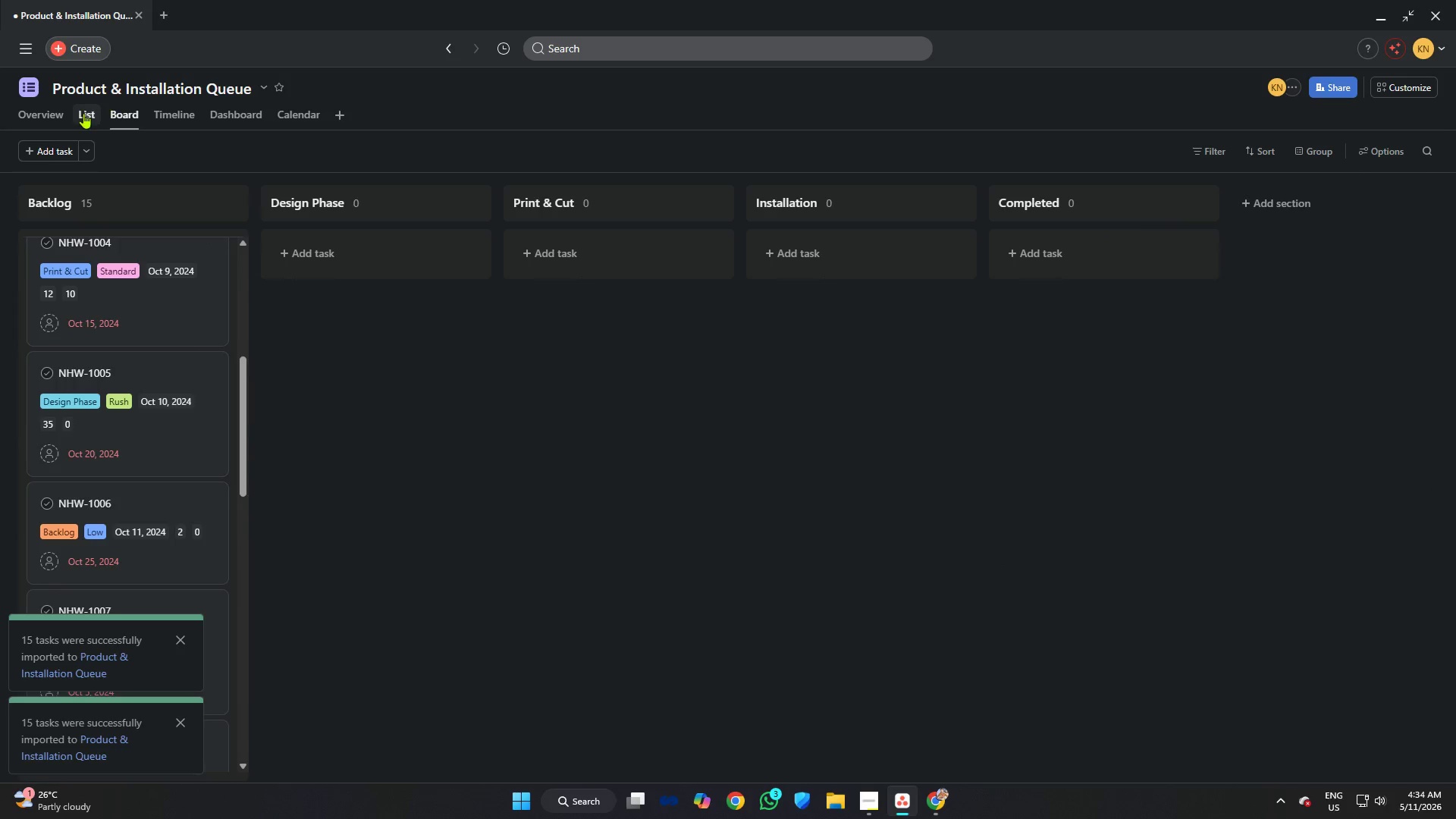 
left_click([83, 114])
 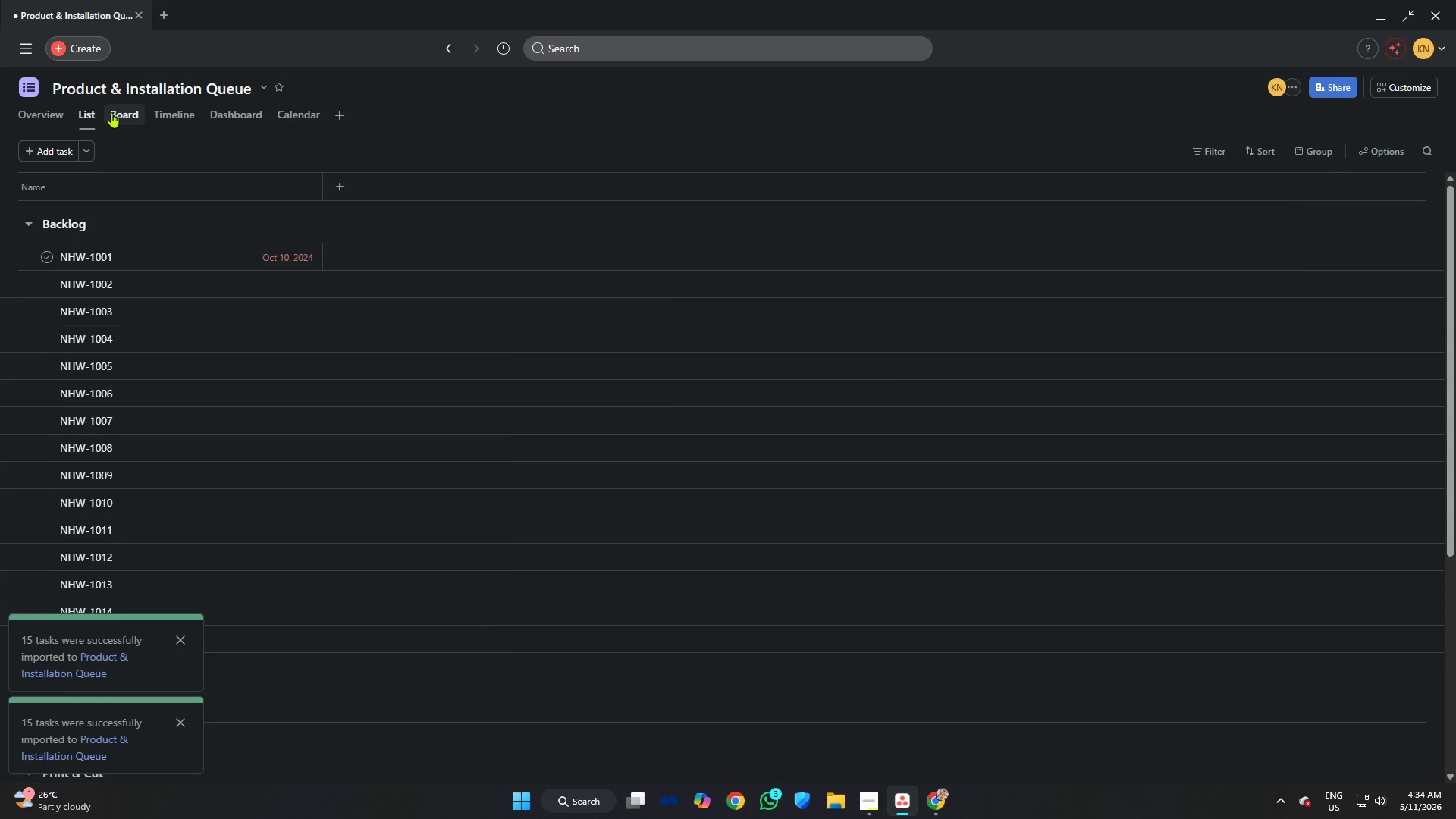 
mouse_move([136, 118])
 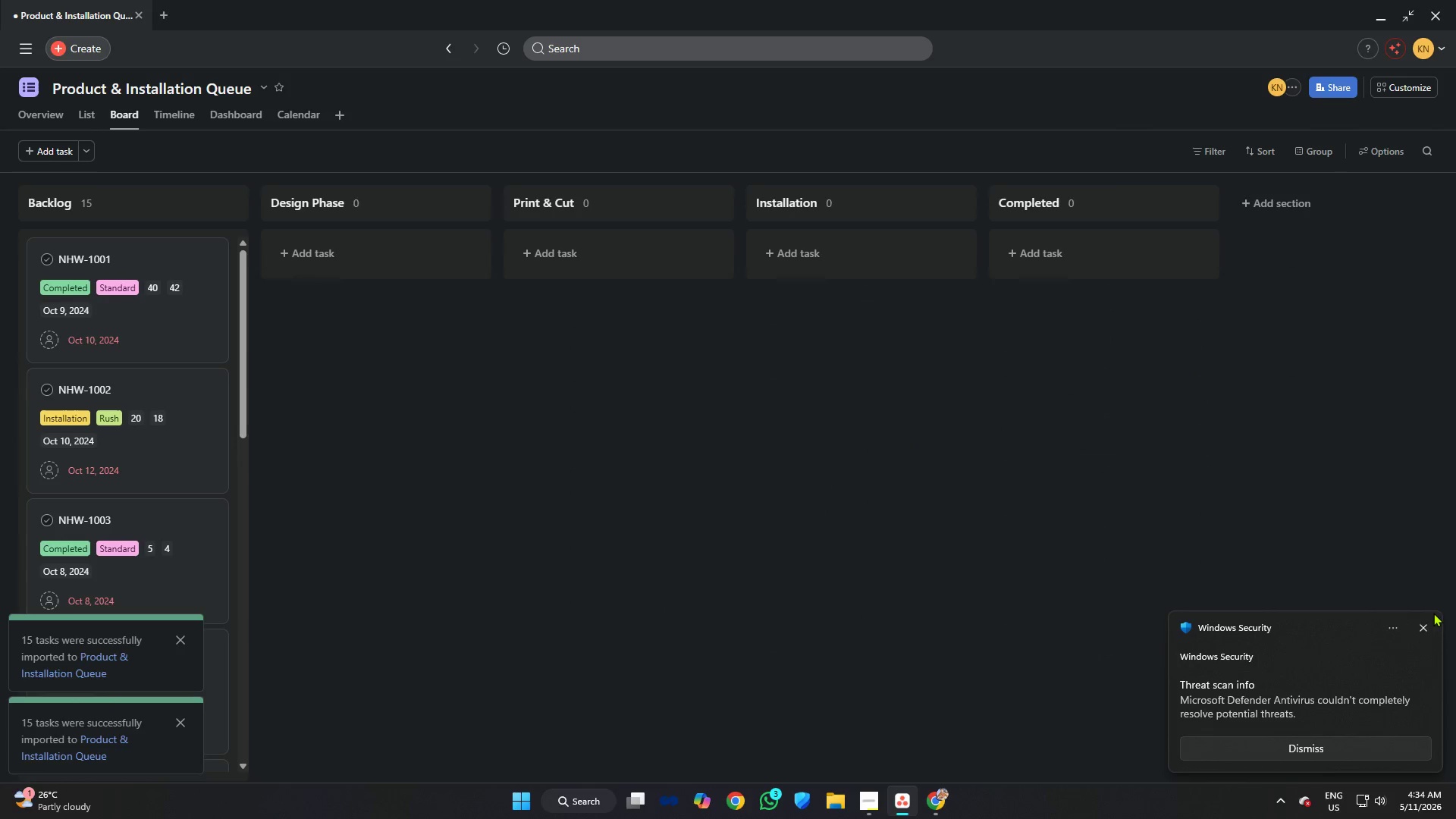 
left_click([1430, 627])
 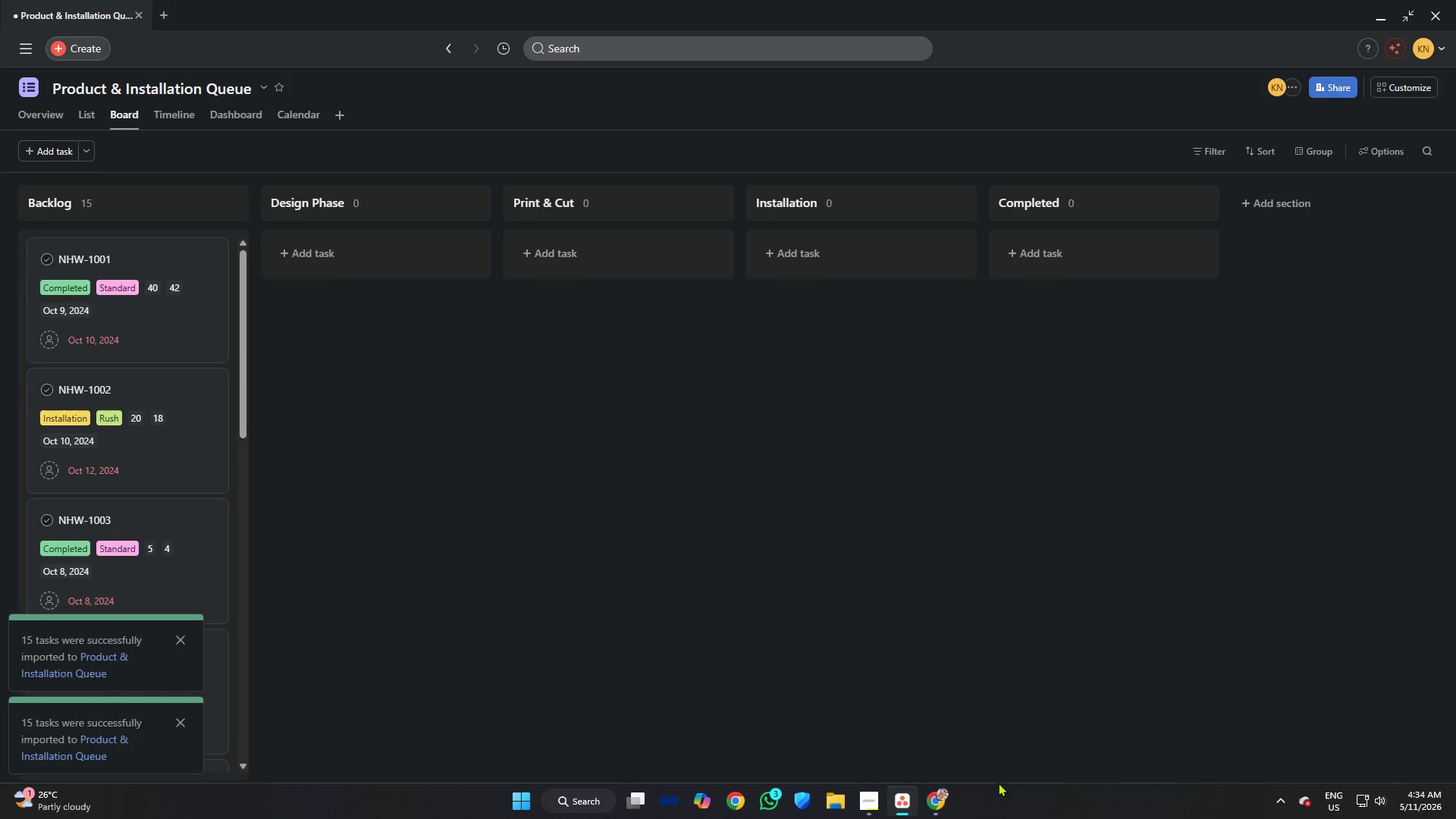 
wait(5.64)
 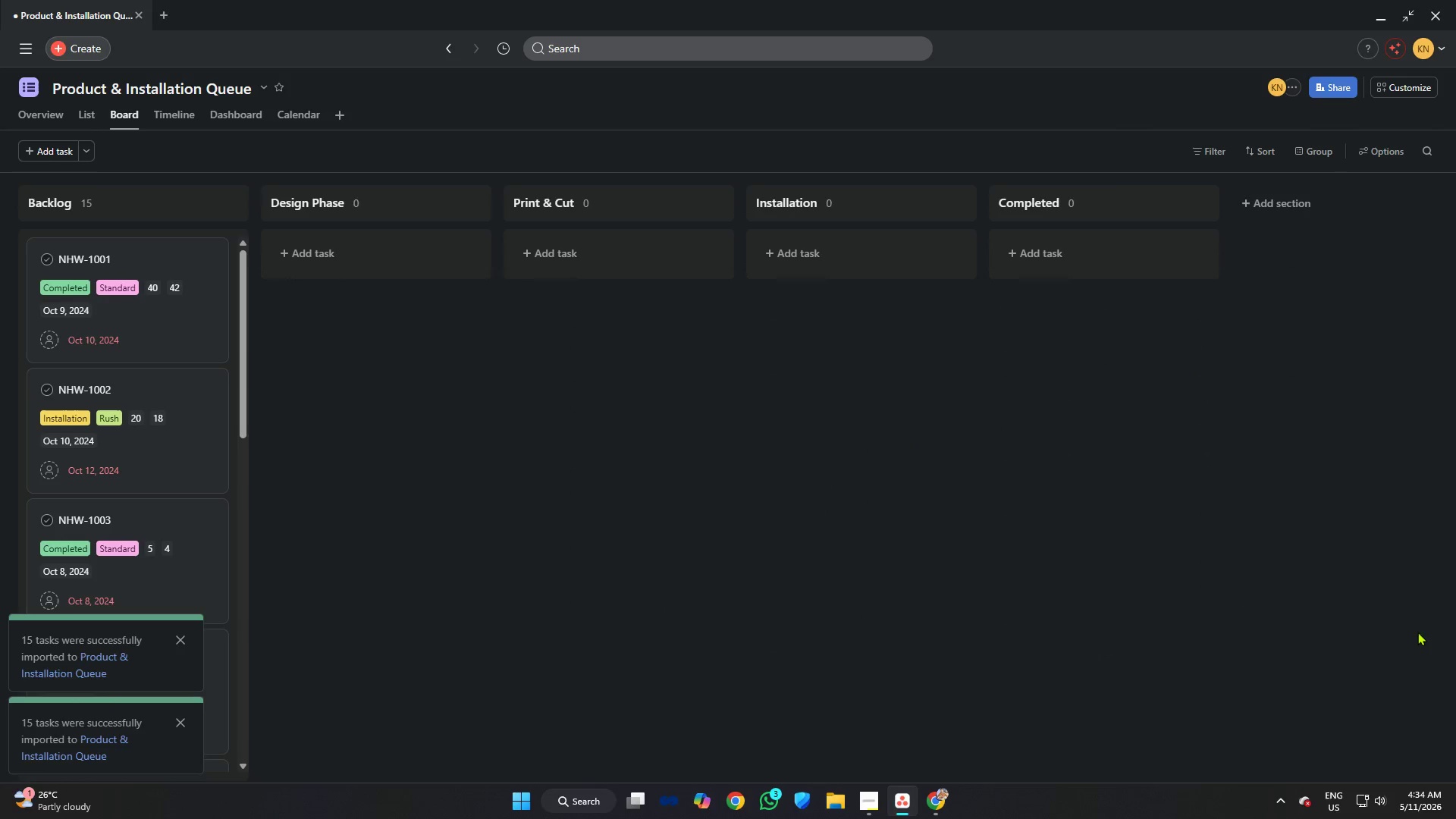 
left_click([859, 752])